 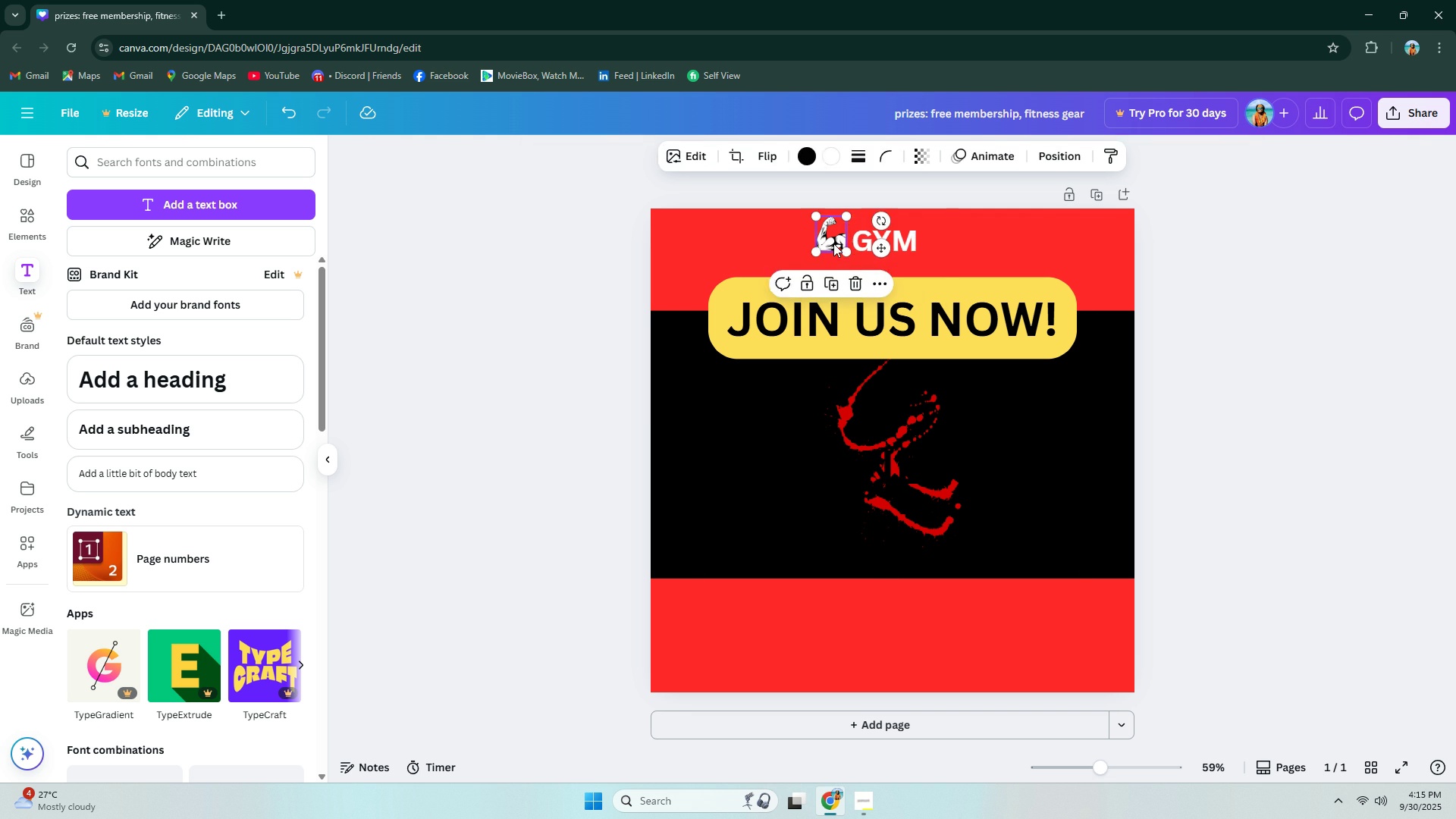 
left_click([911, 232])
 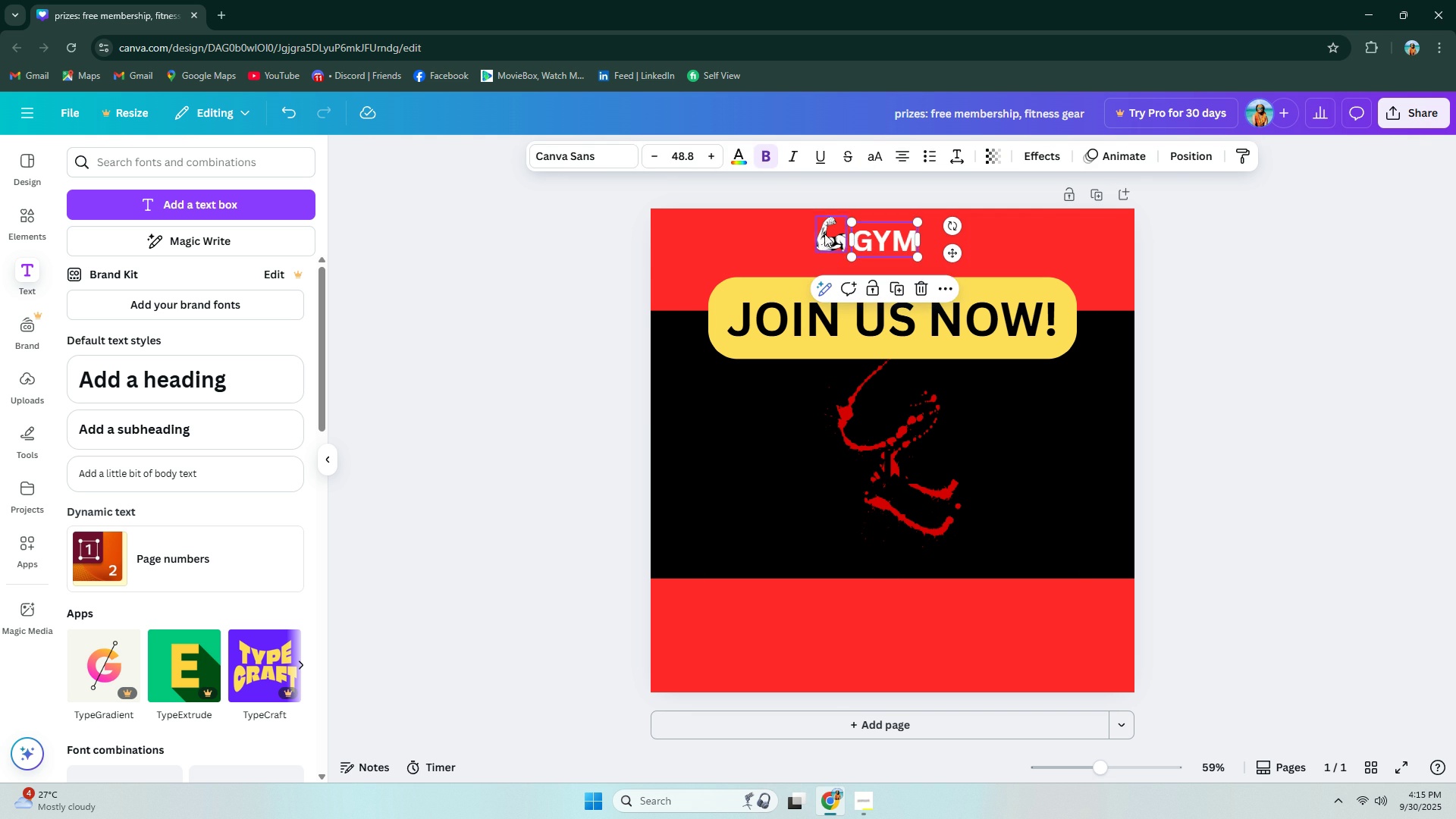 
left_click([814, 234])
 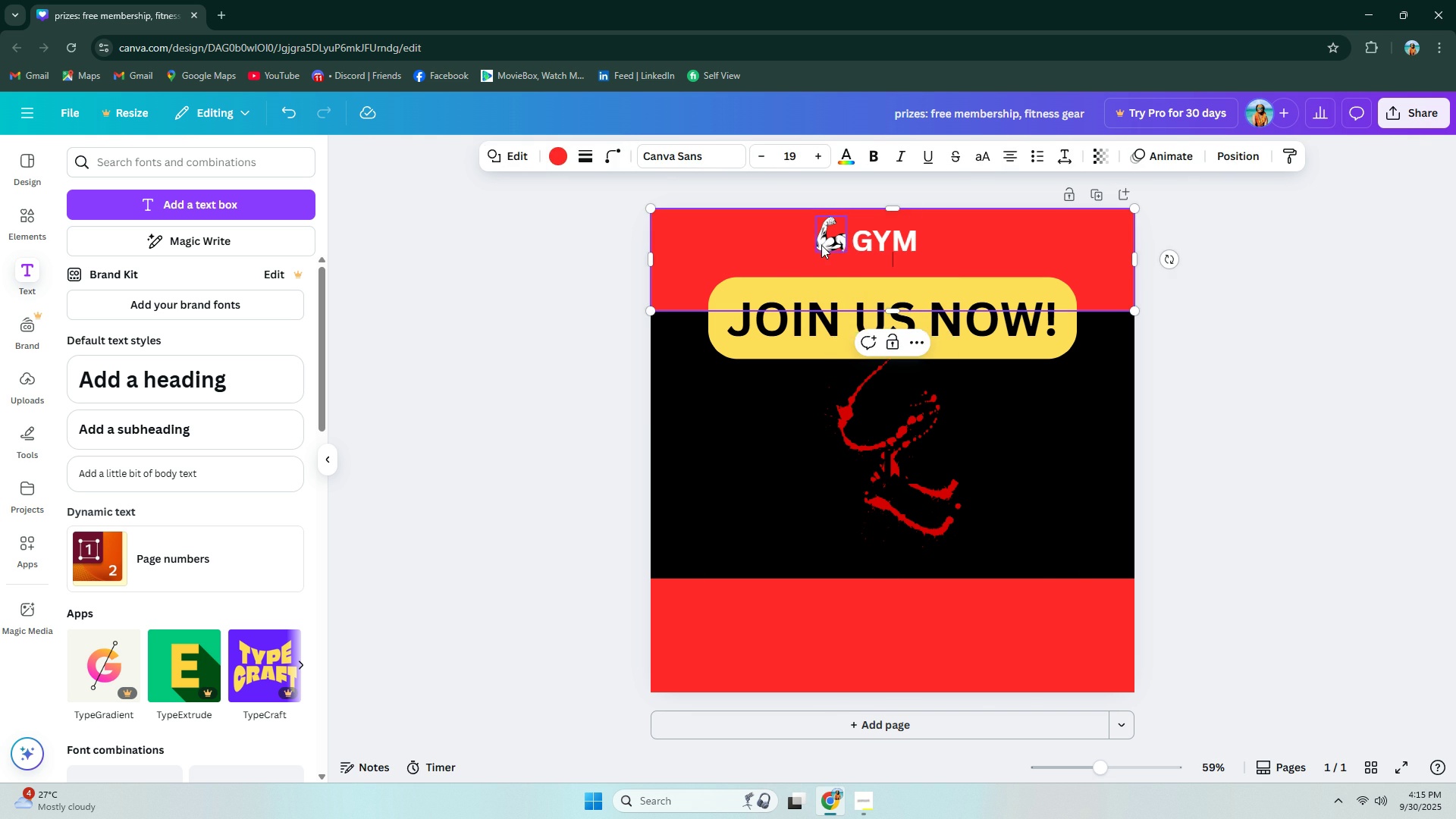 
double_click([824, 243])
 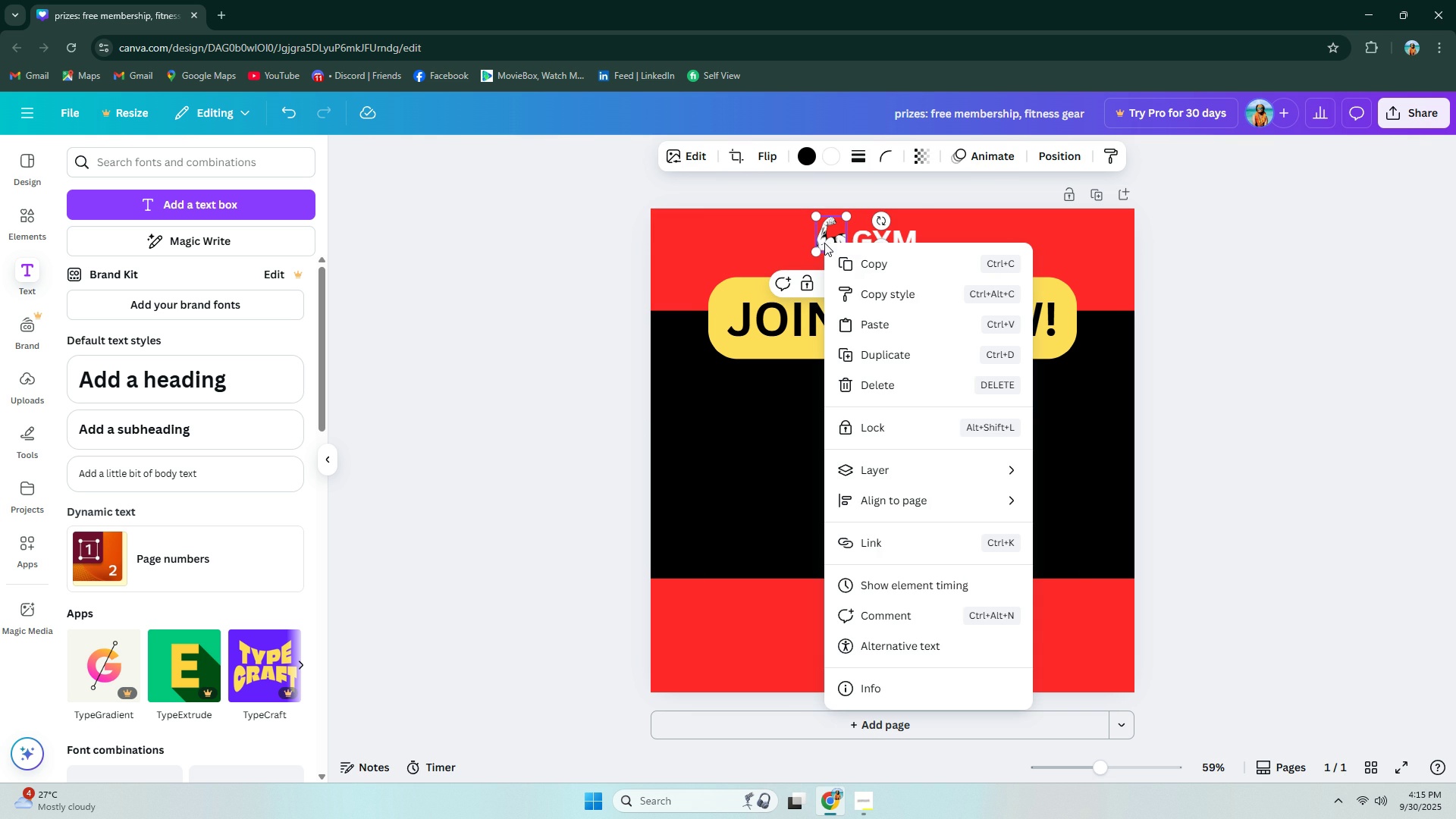 
right_click([824, 243])
 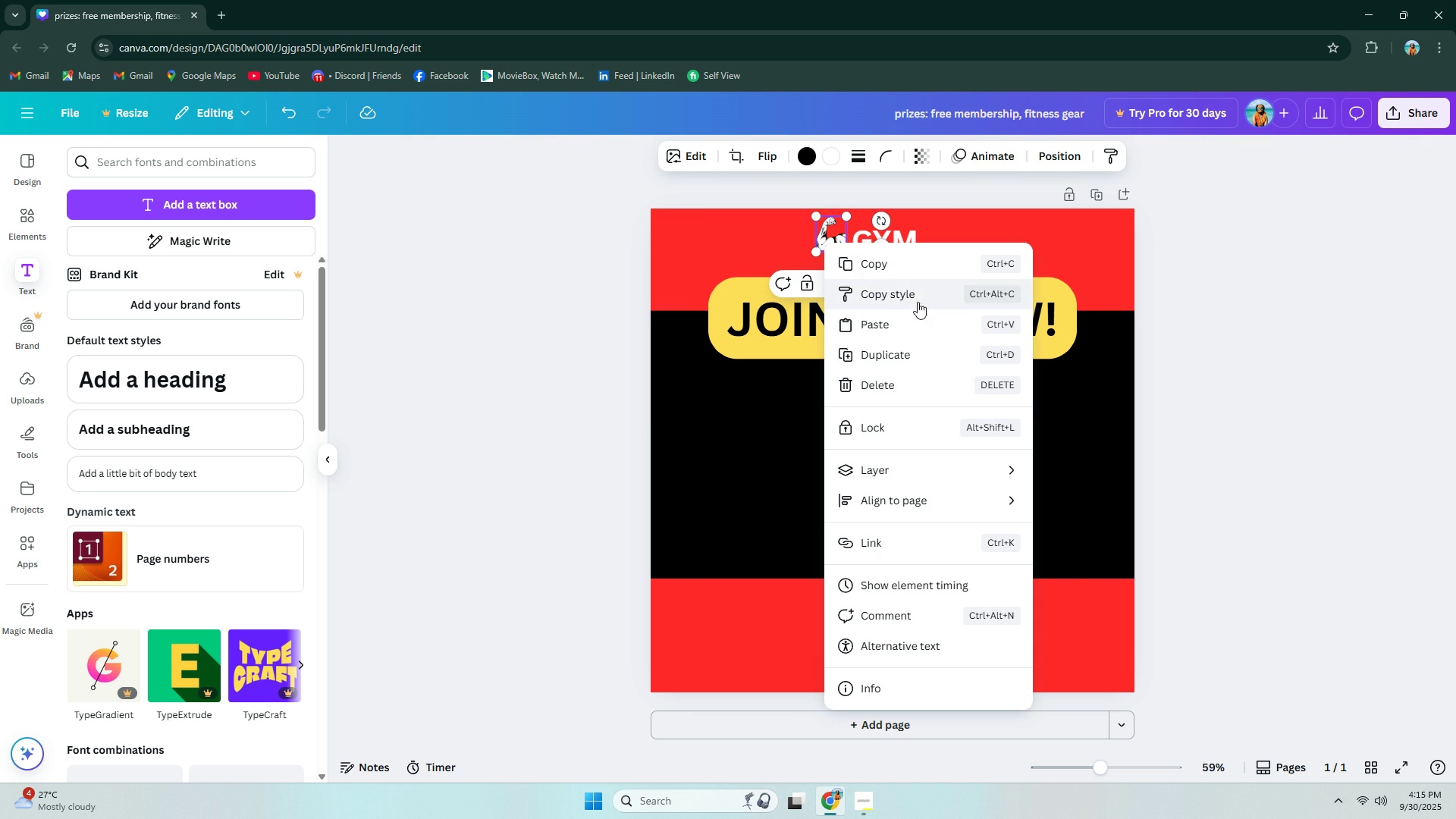 
left_click([886, 352])